 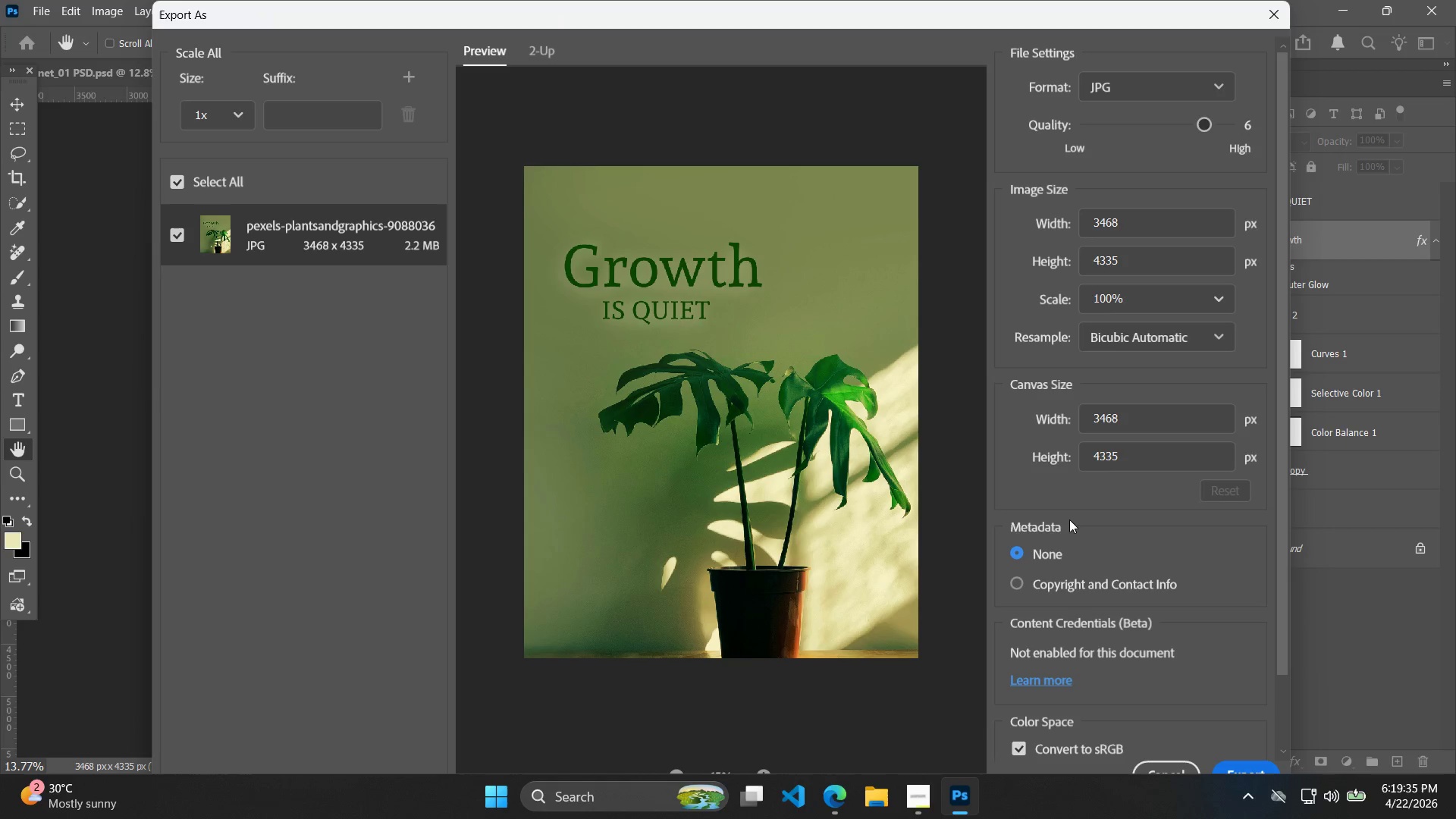 
left_click([1261, 772])
 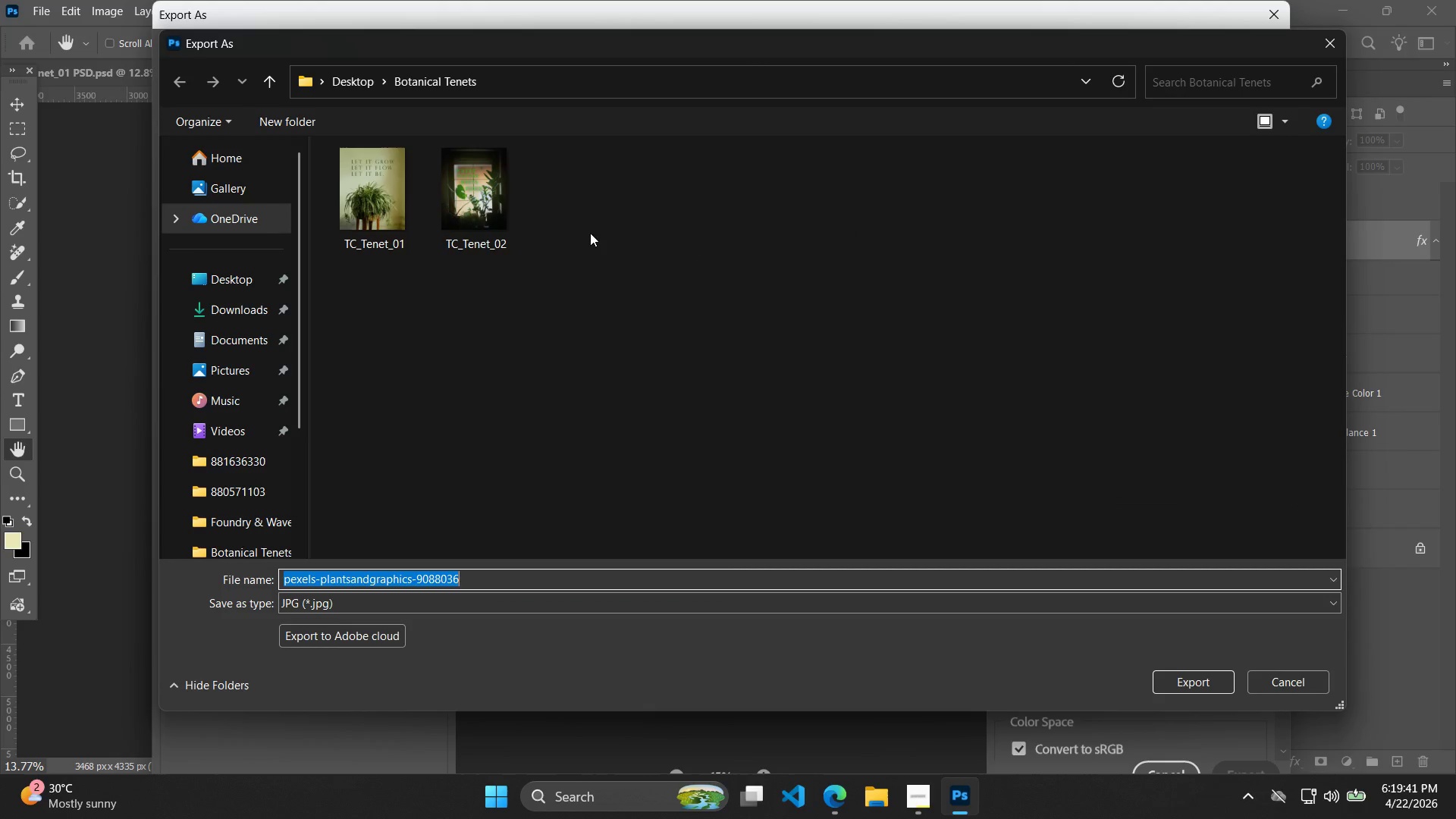 
left_click([485, 231])
 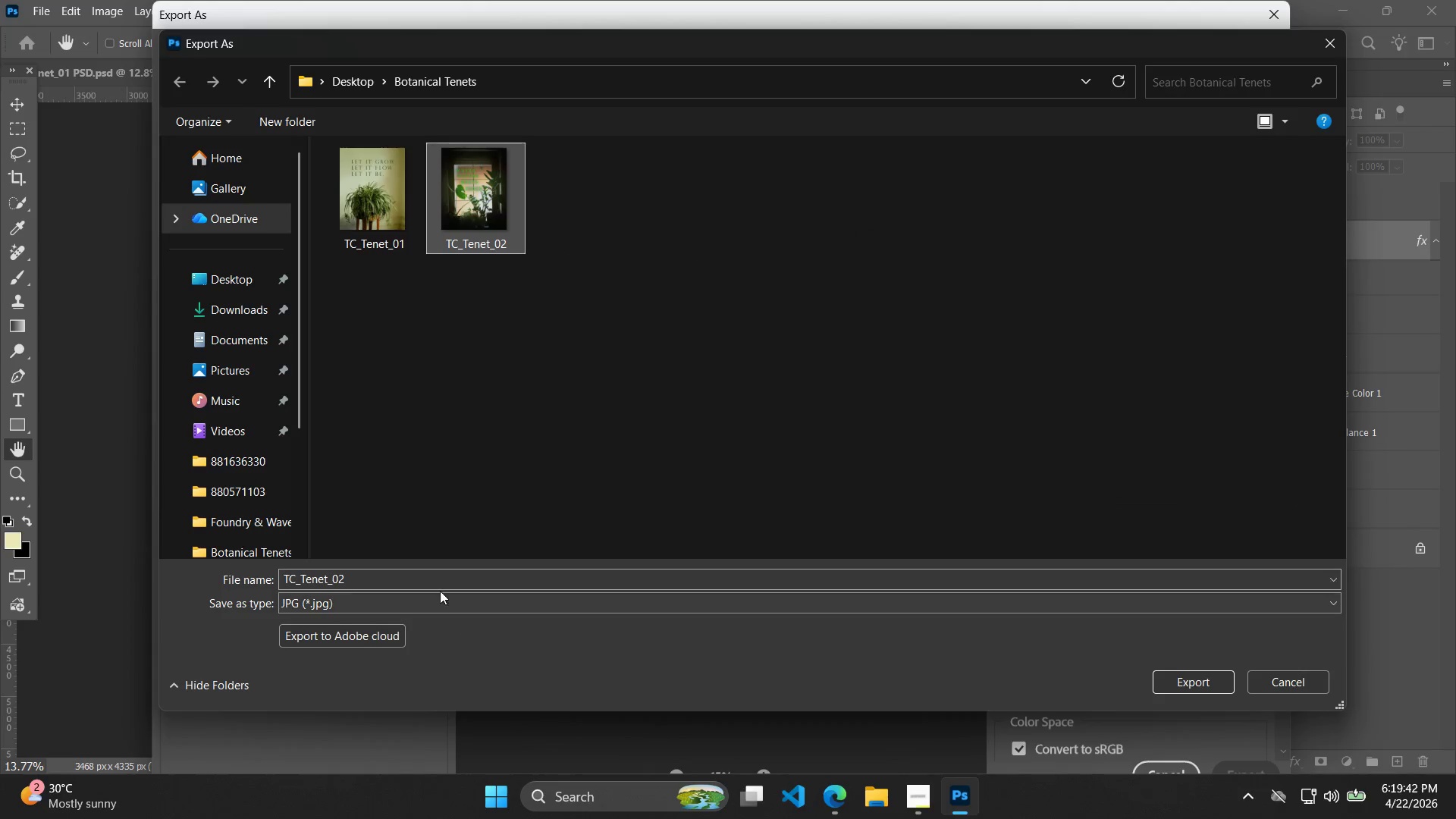 
double_click([425, 567])
 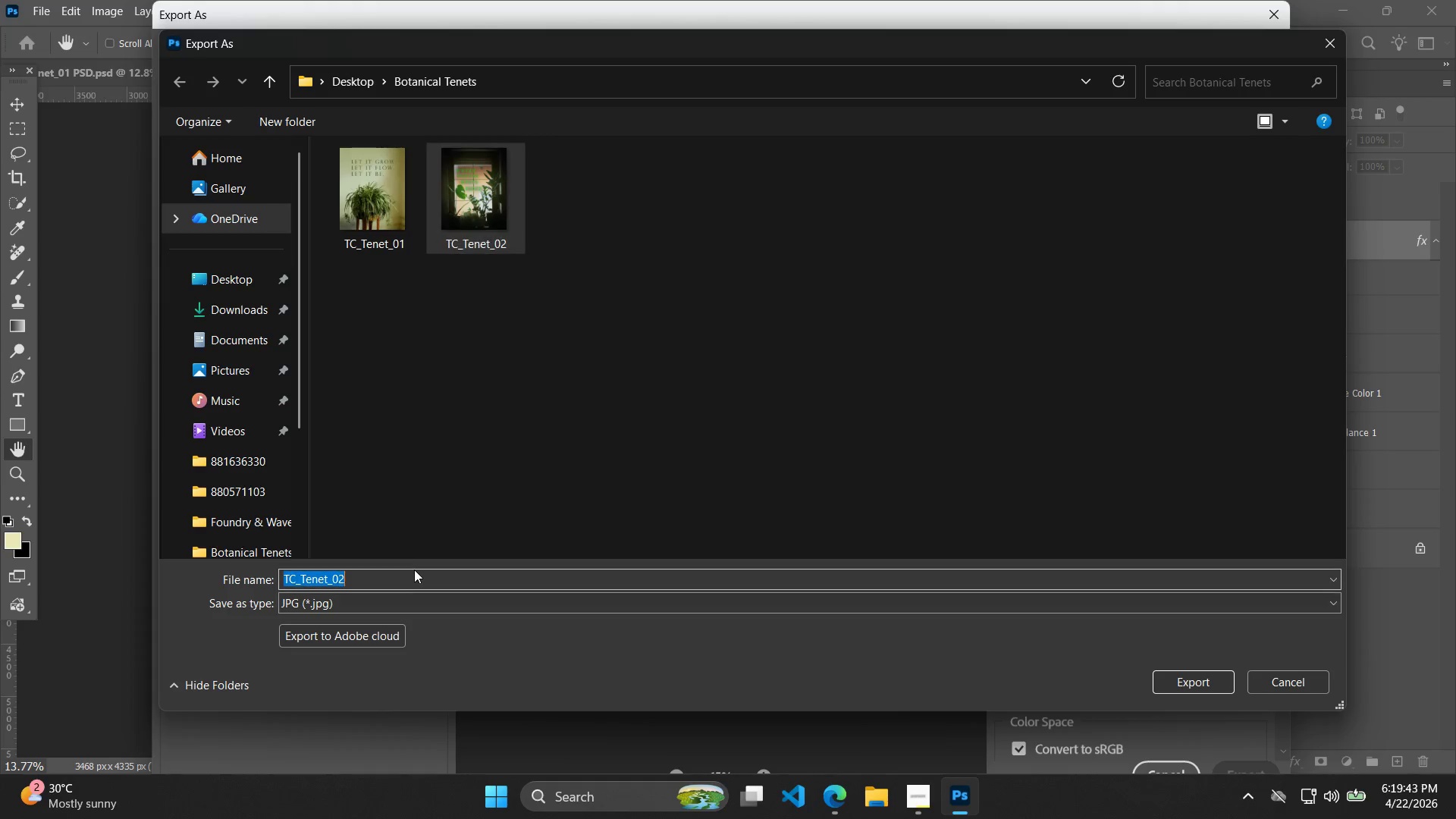 
triple_click([413, 570])
 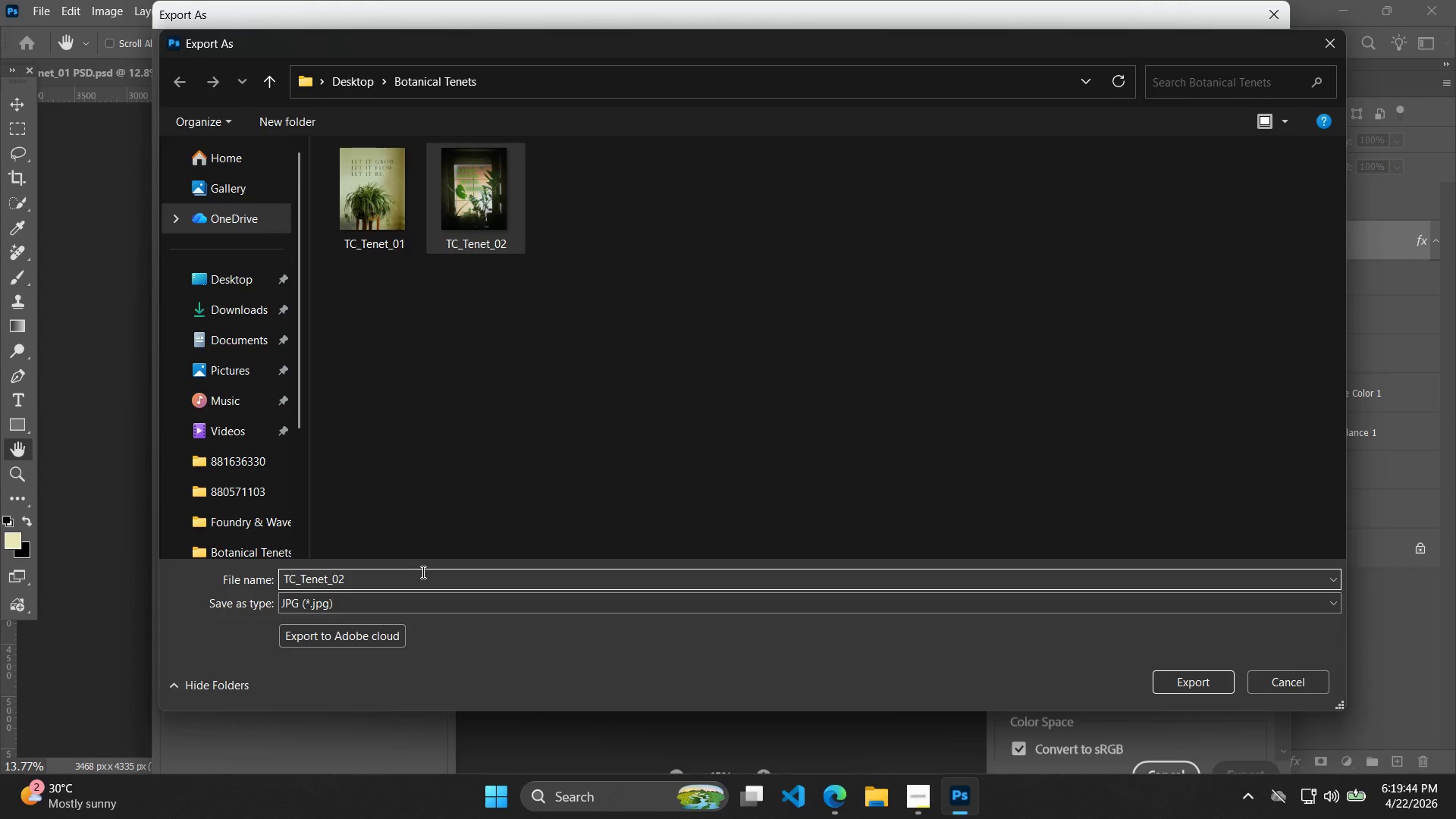 
key(Backspace)
 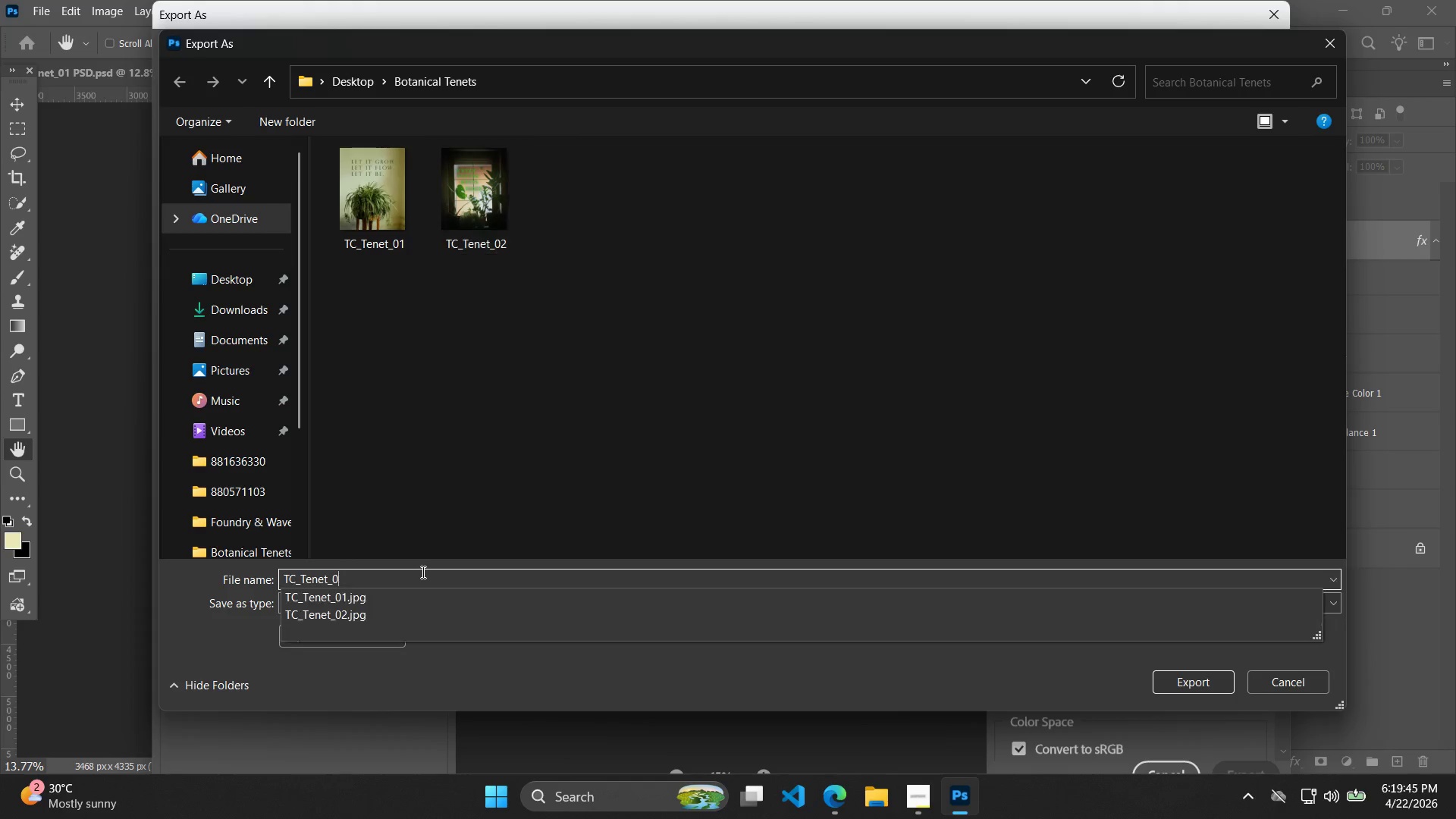 
key(3)